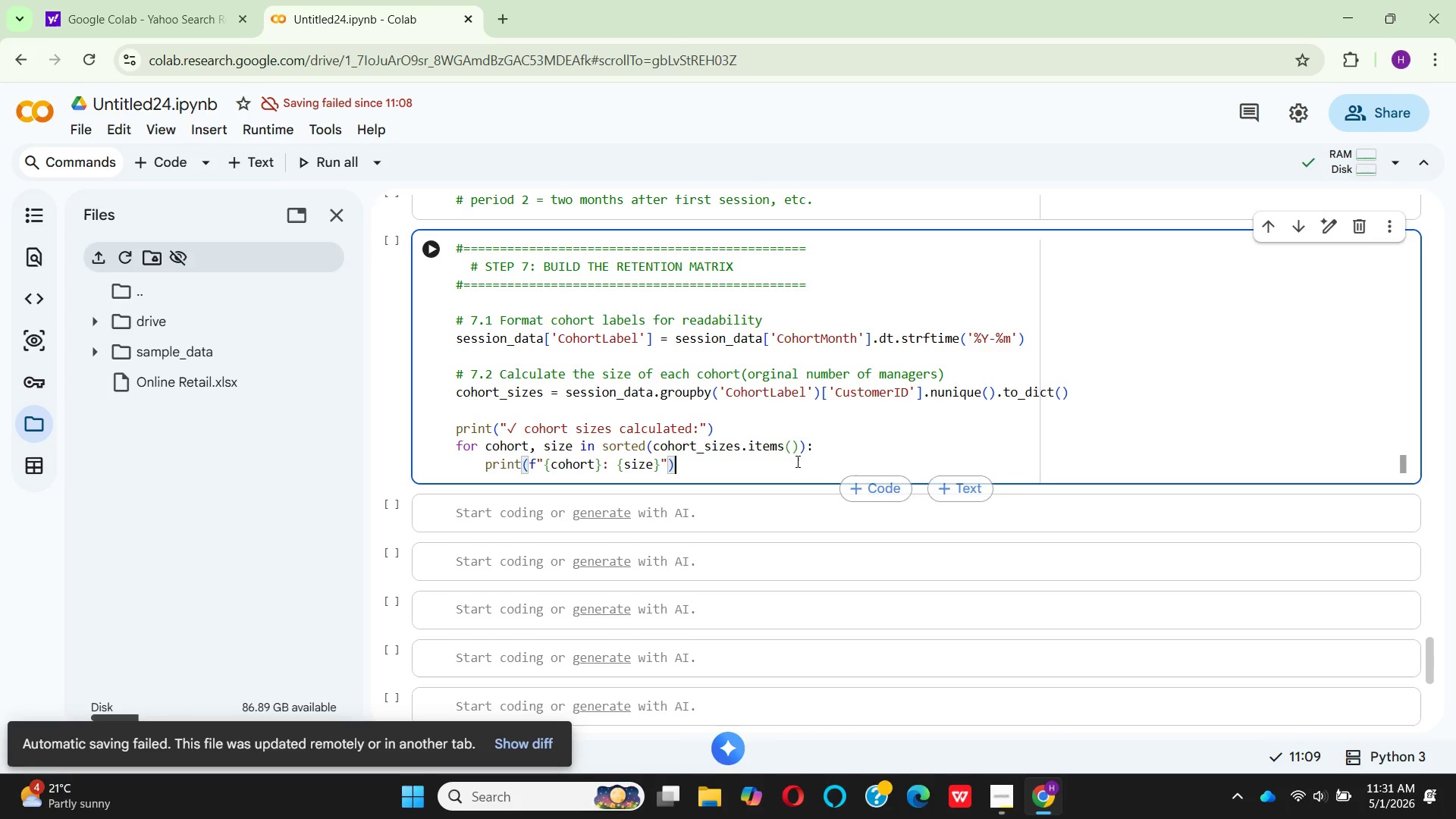 
wait(5.48)
 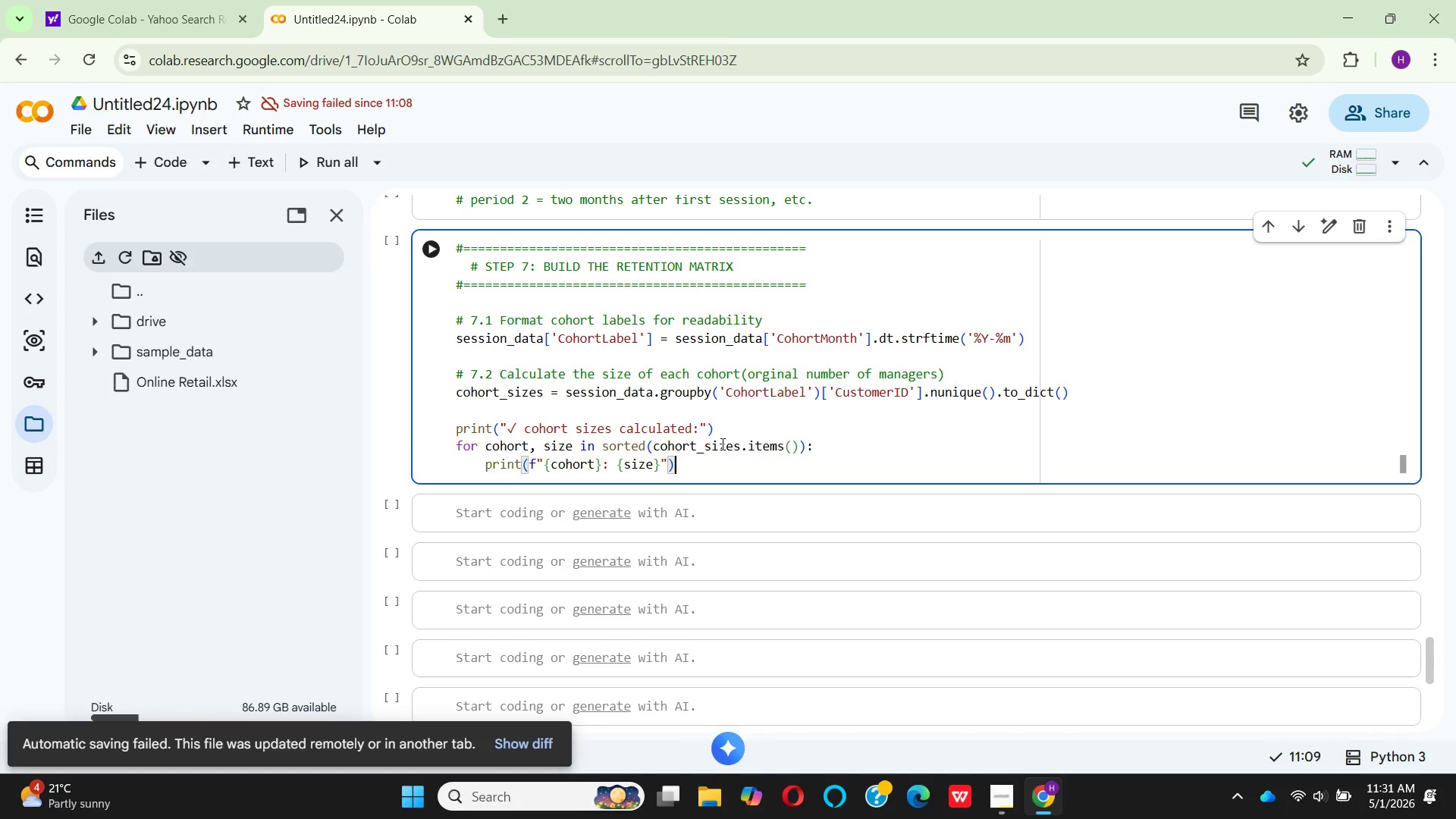 
mouse_move([523, 461])
 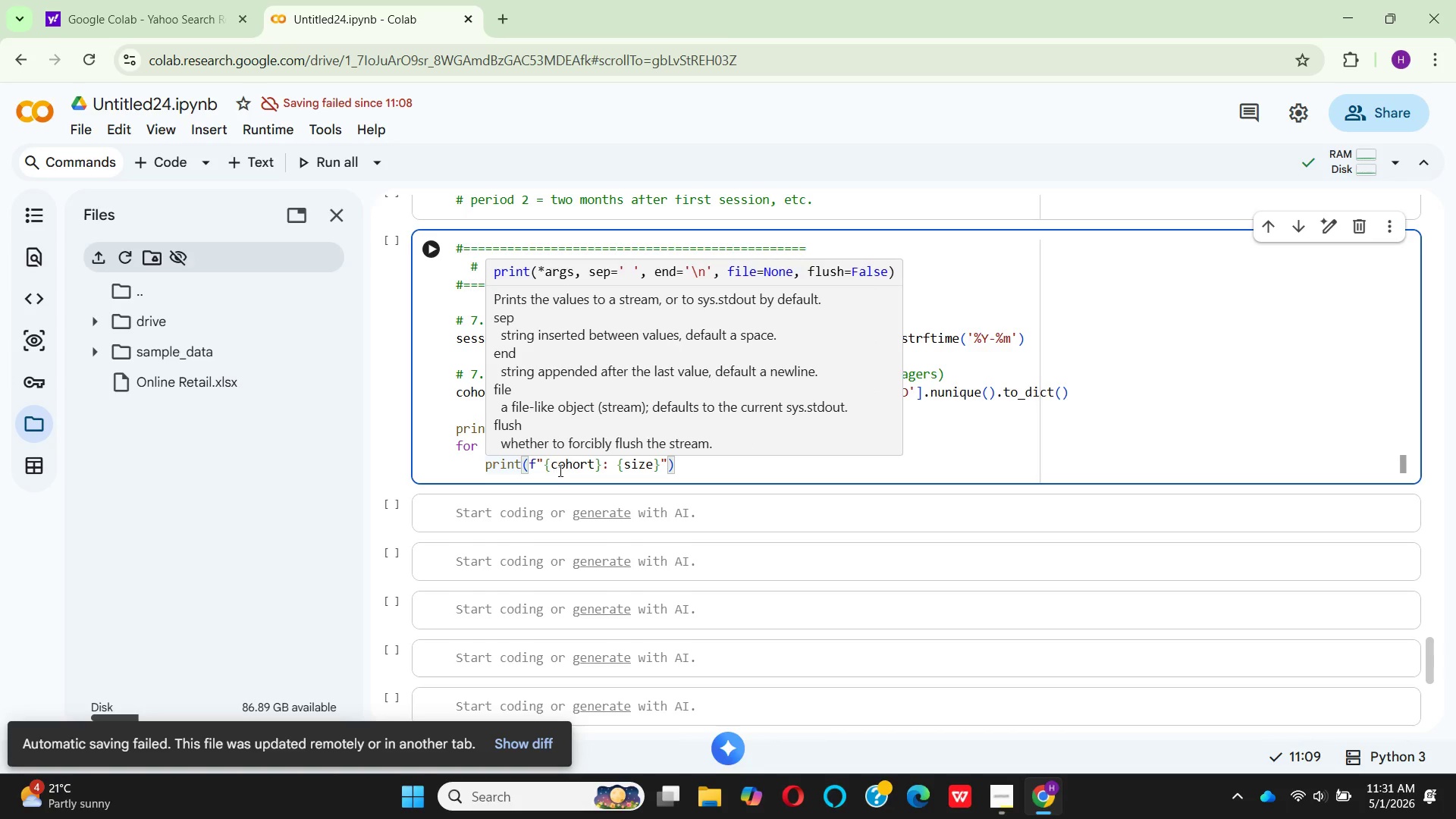 
mouse_move([538, 467])
 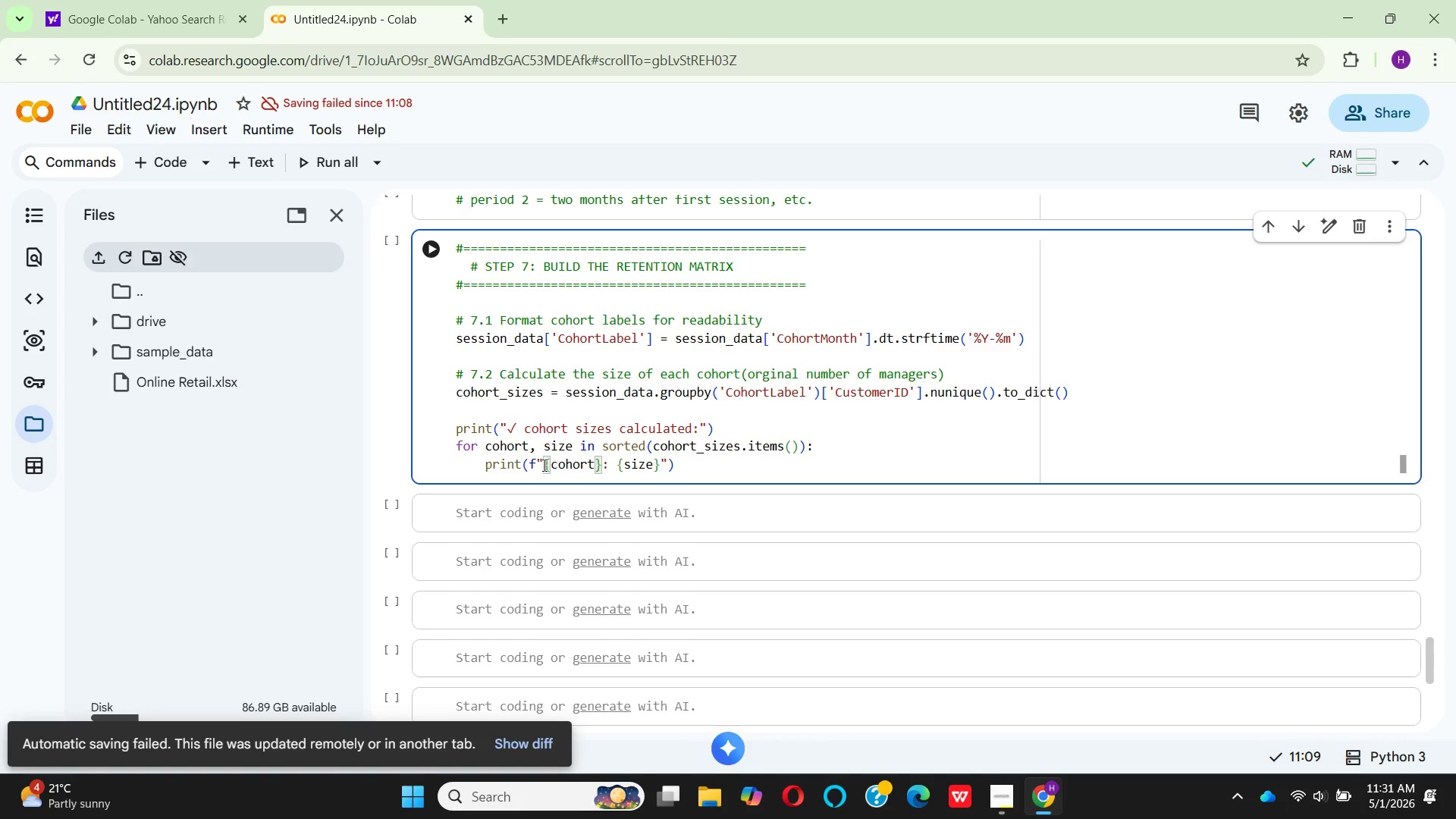 
hold_key(key=Space, duration=0.39)
 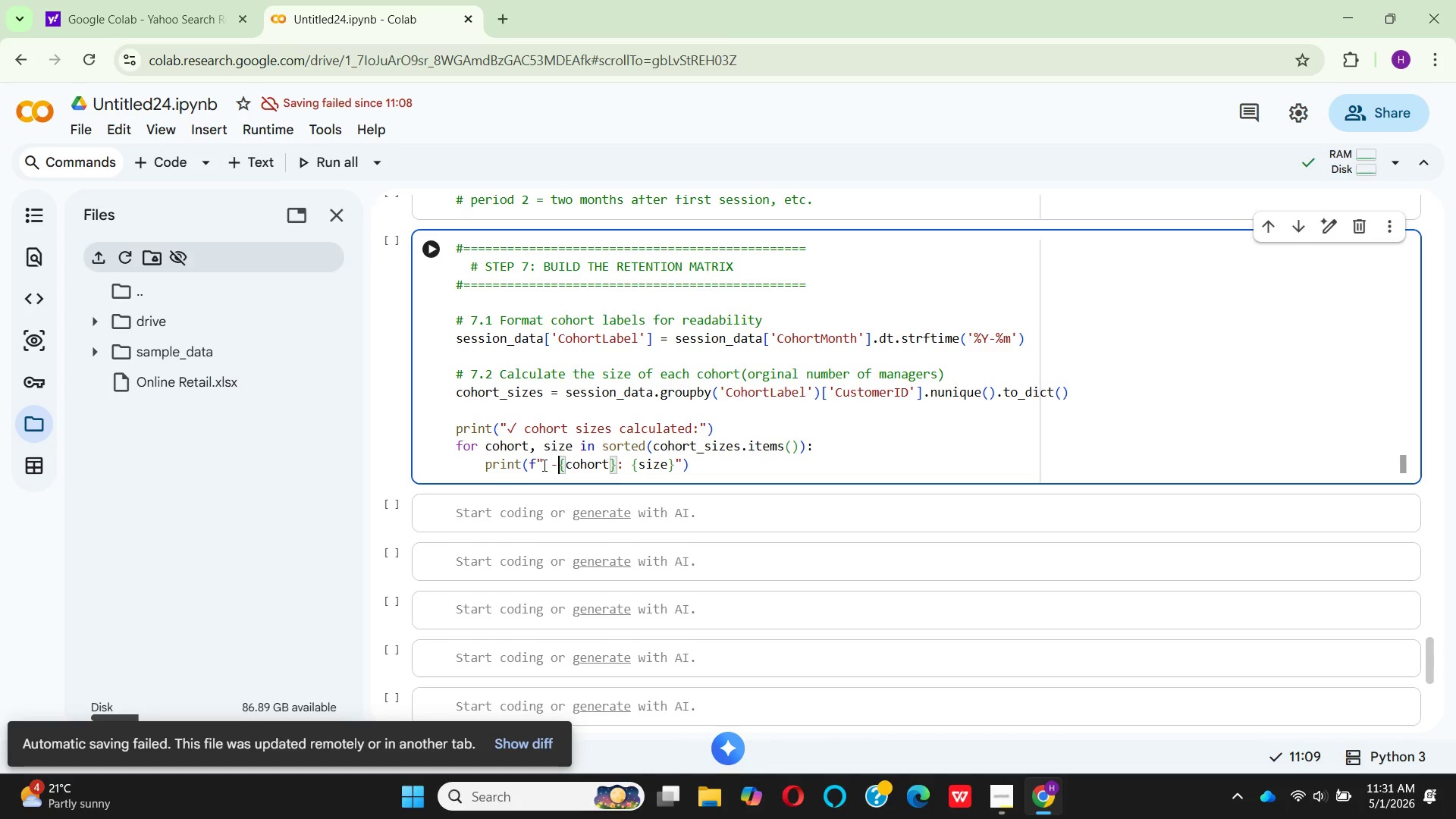 
key(Minus)
 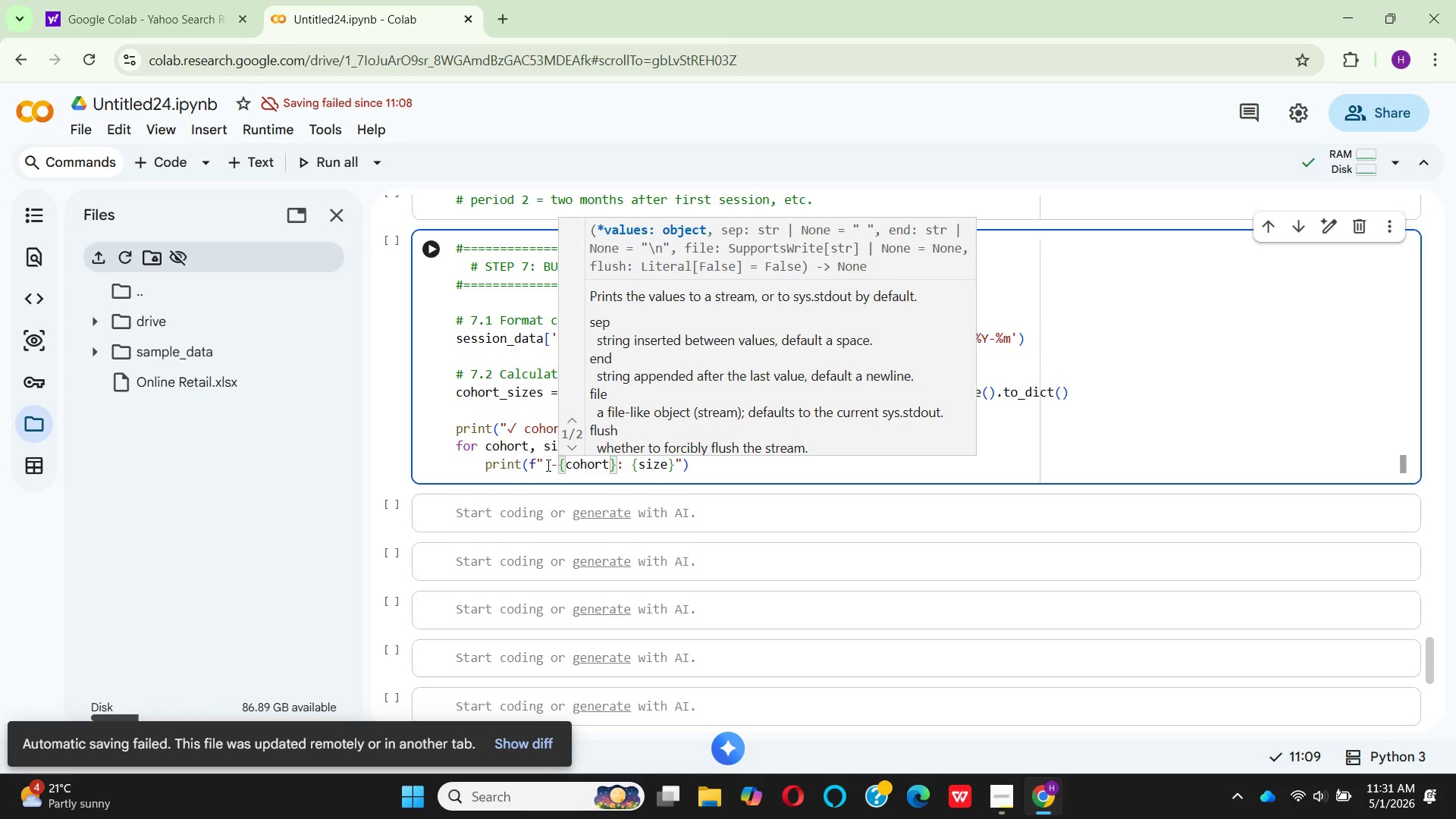 
mouse_move([643, 472])
 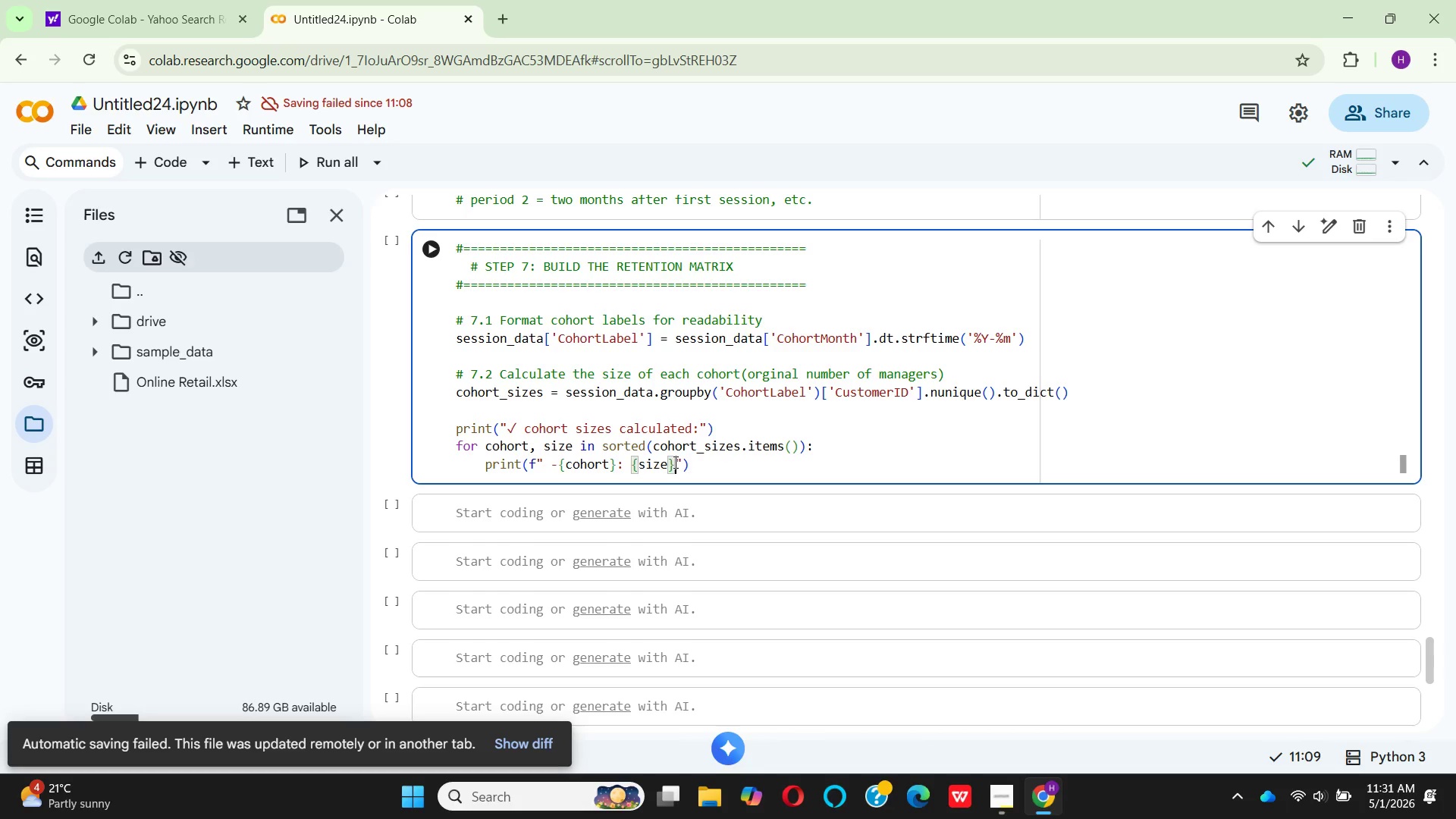 
hold_key(key=Space, duration=0.31)
 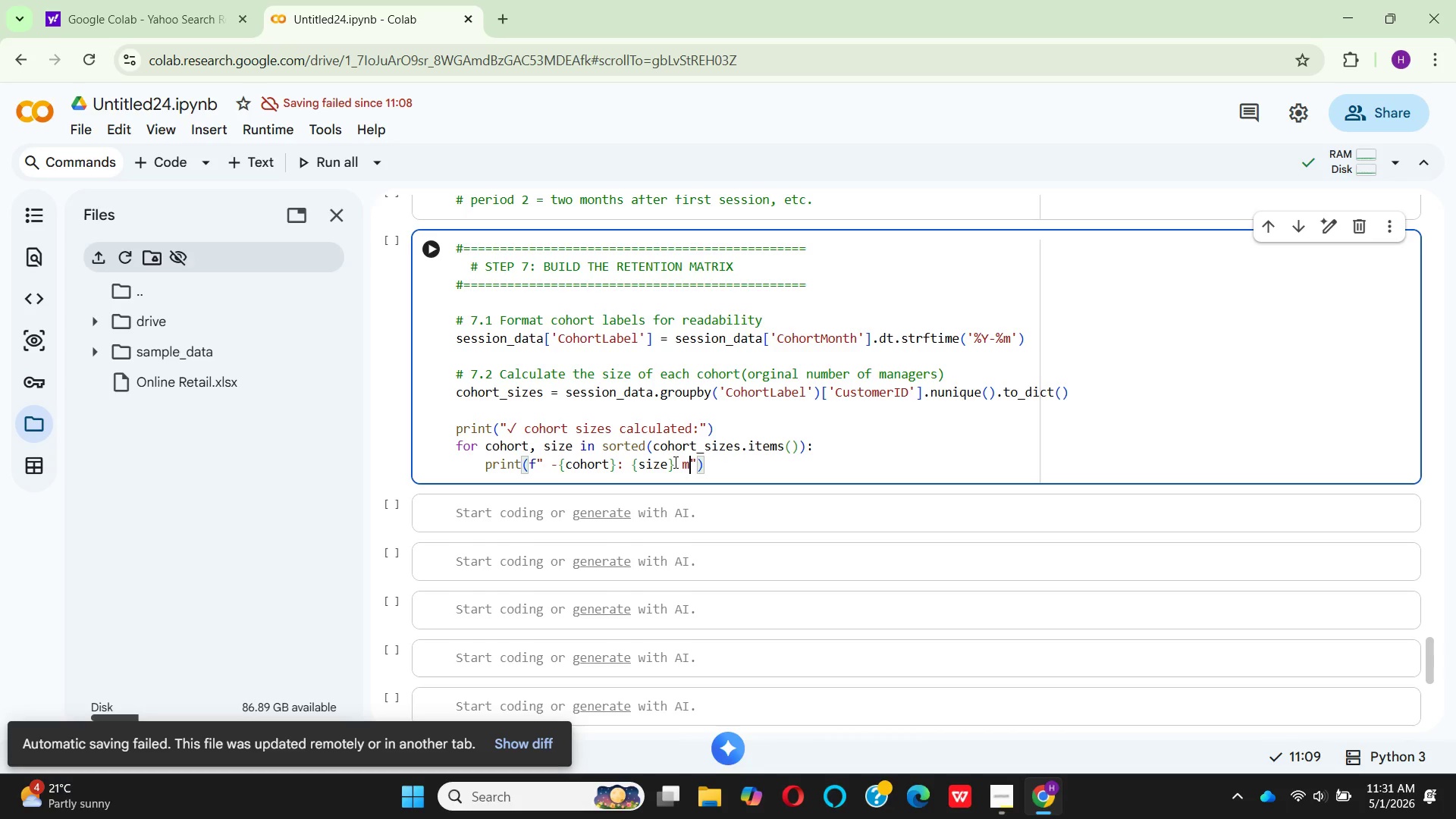 
type(mana)
 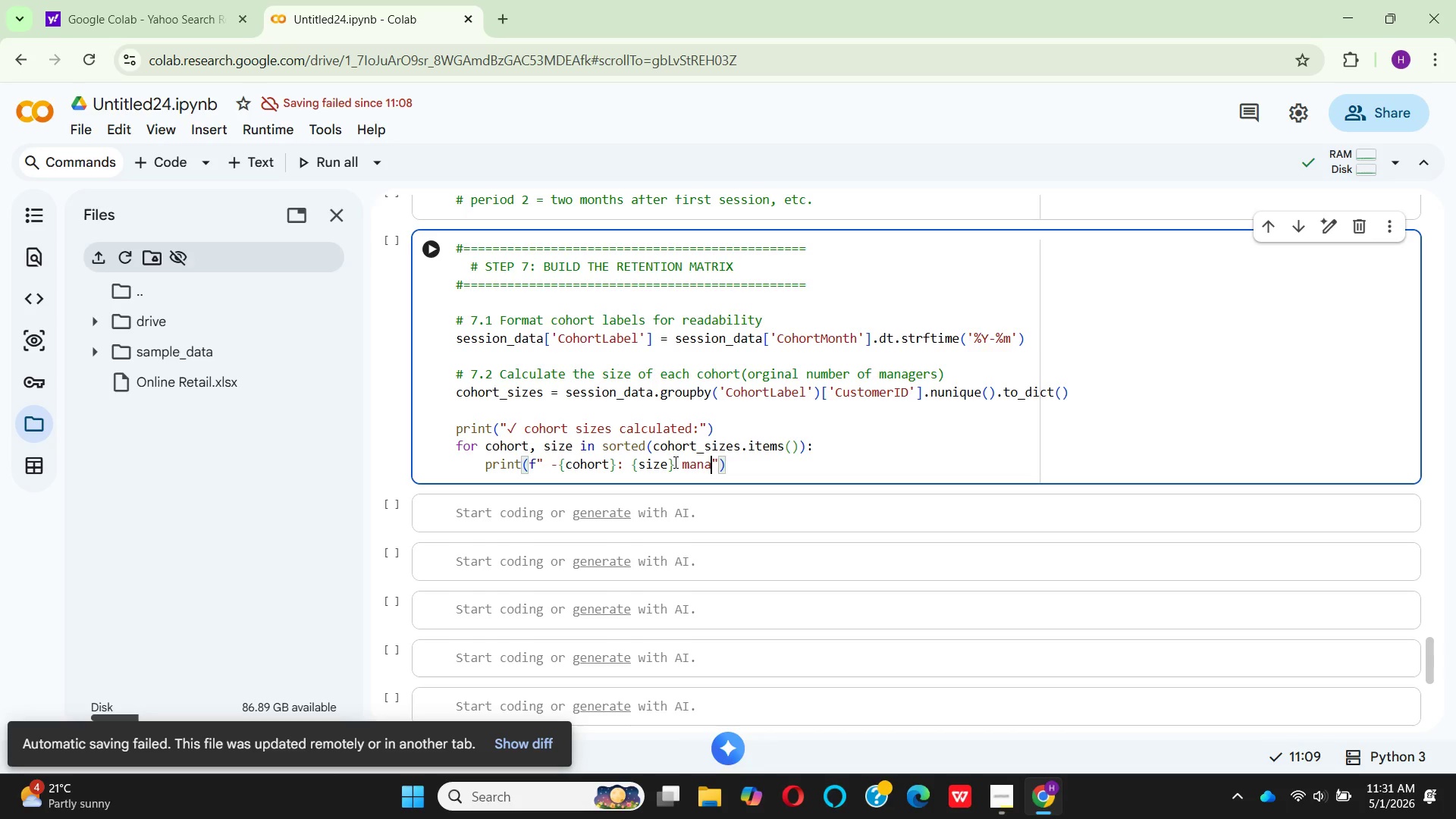 
type(gers)
 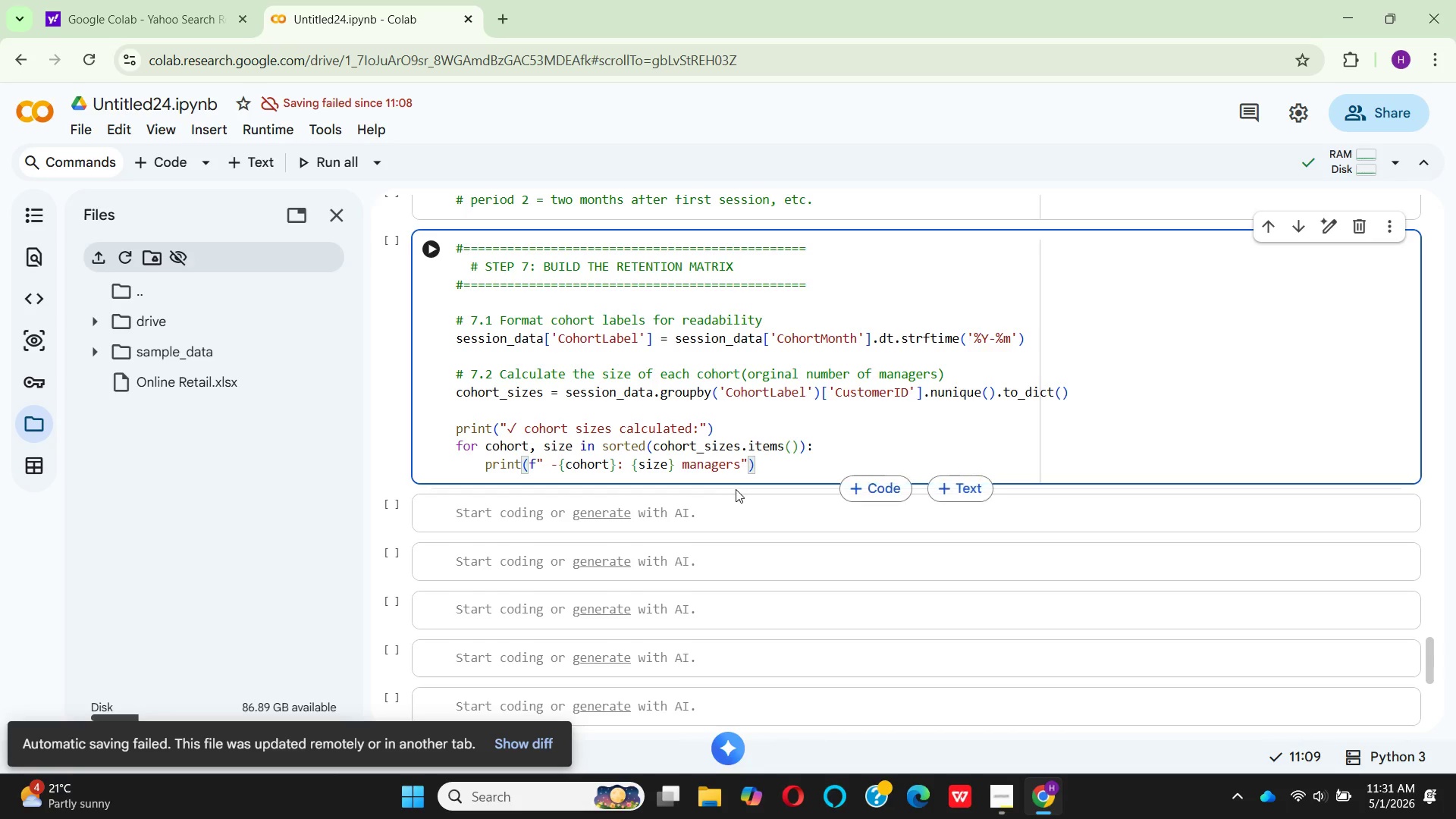 
left_click([784, 469])
 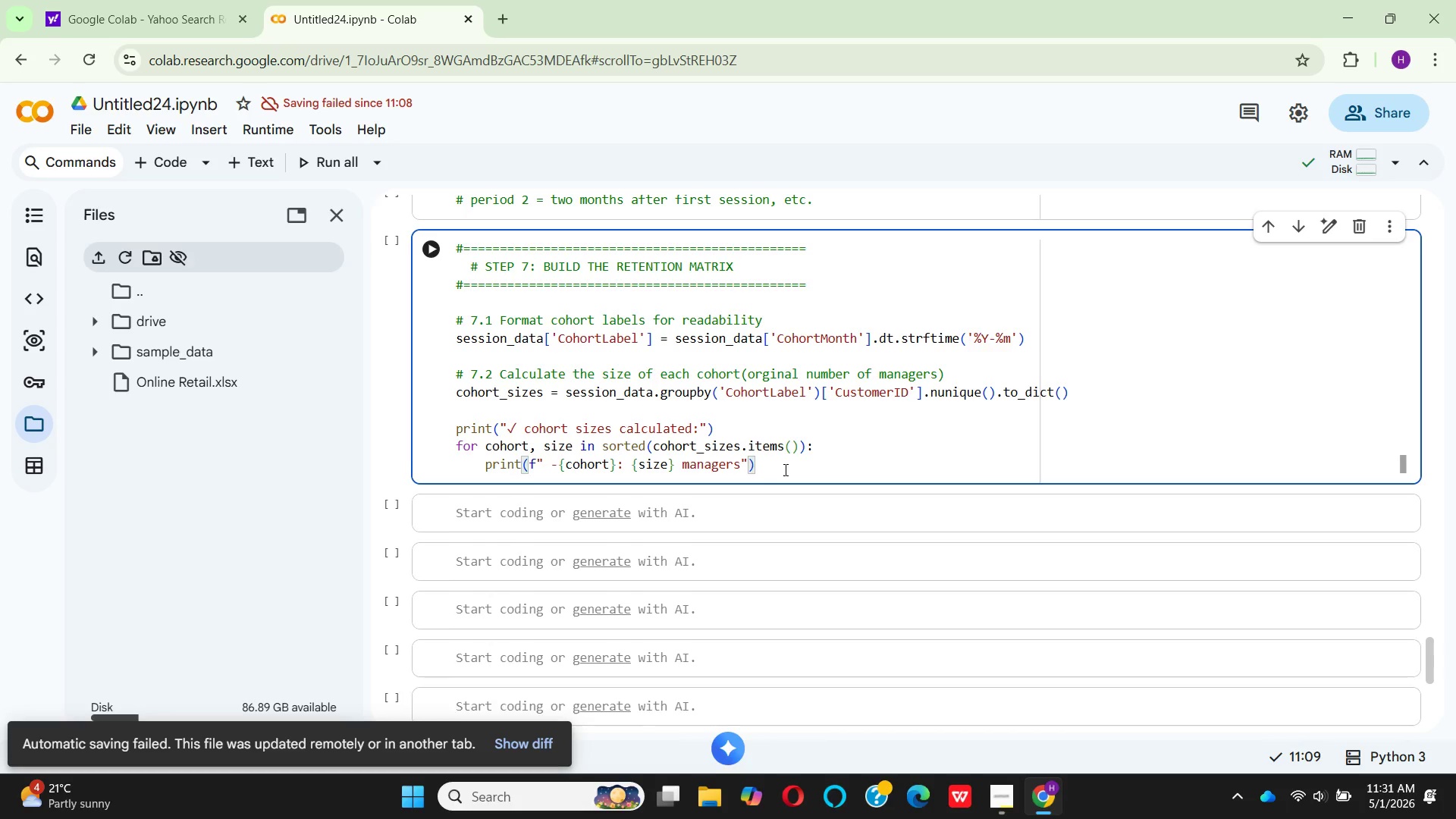 
key(Enter)
 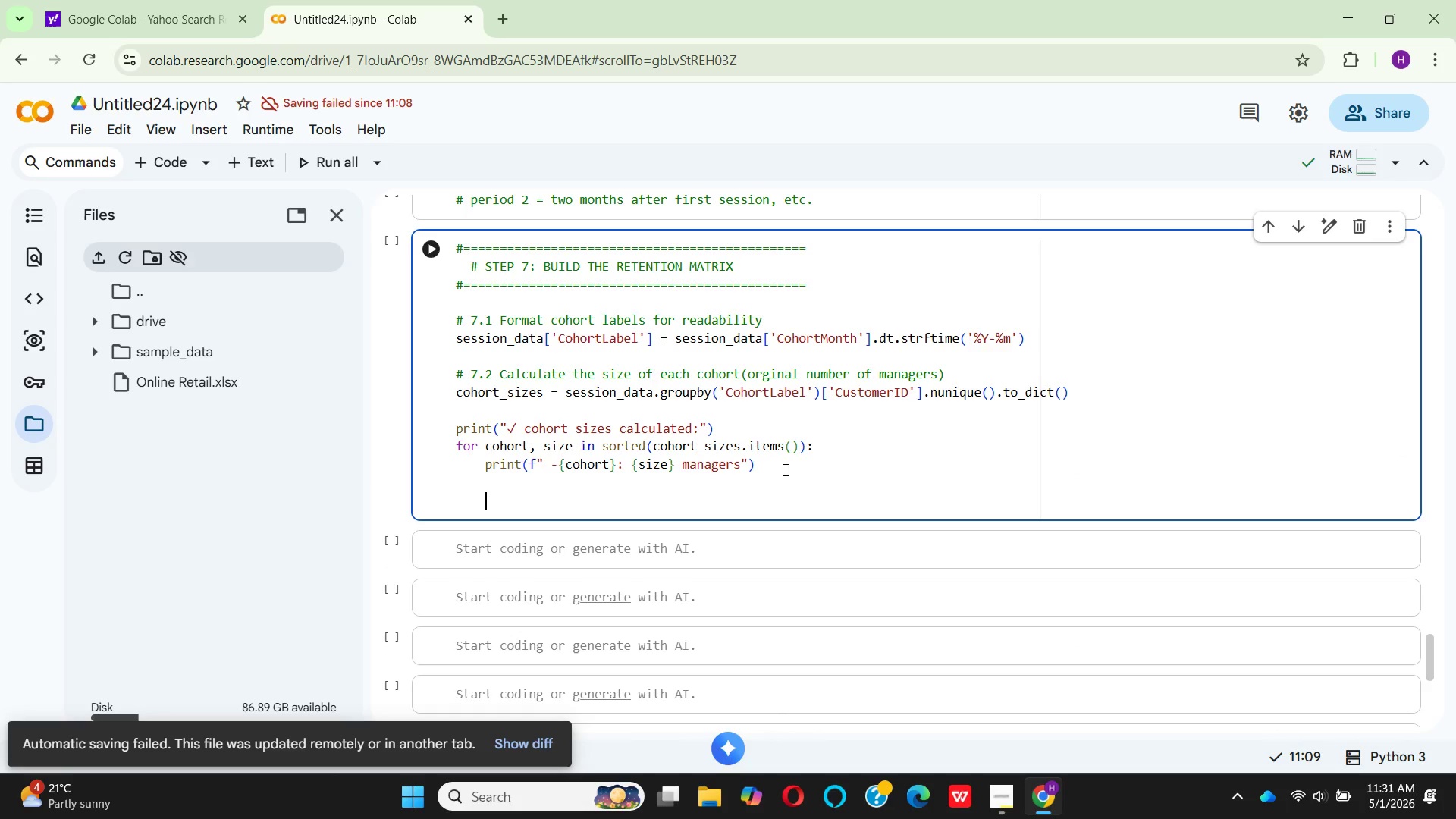 
key(Enter)
 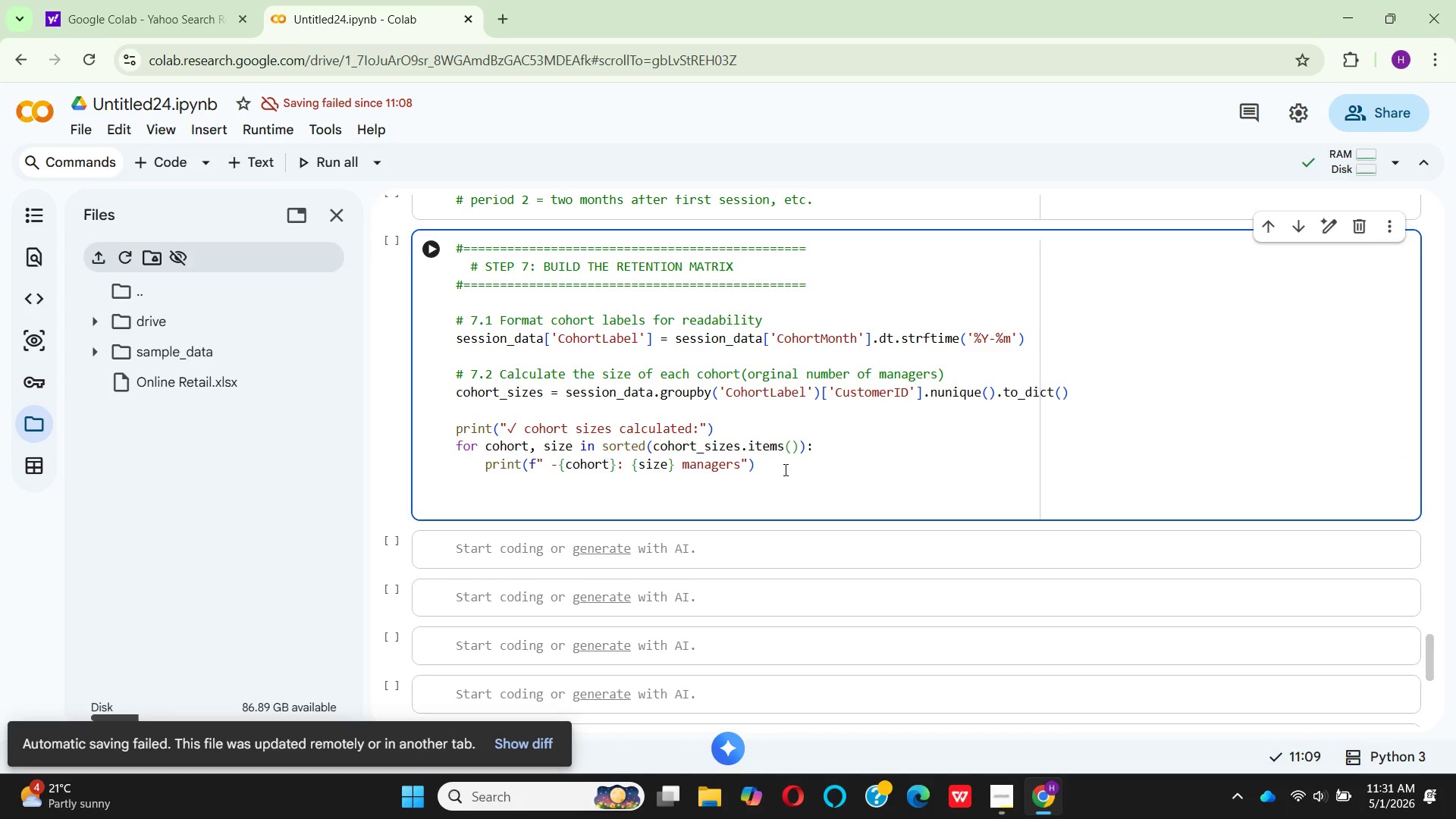 
key(Backspace)
 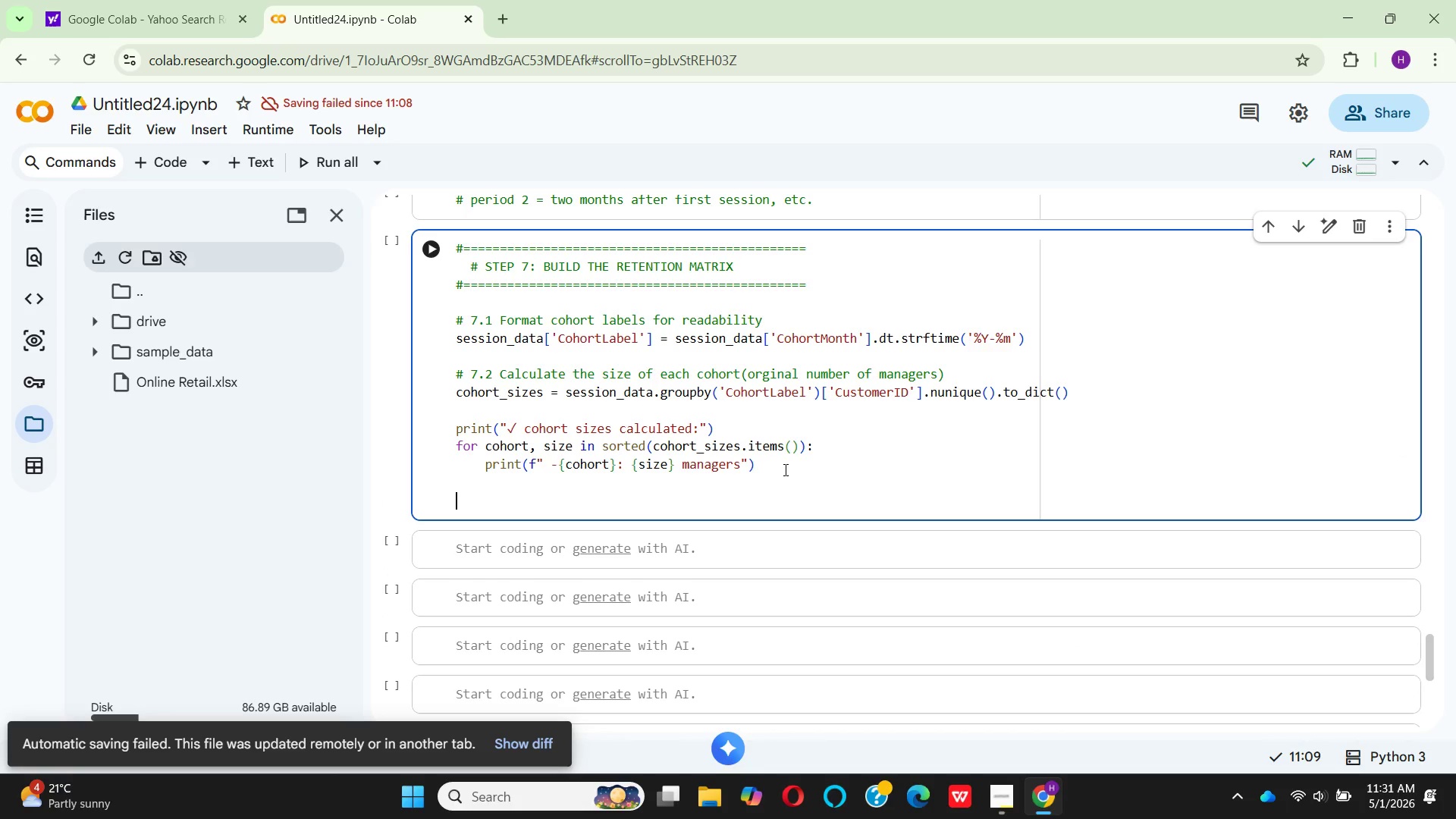 
key(Backspace)
 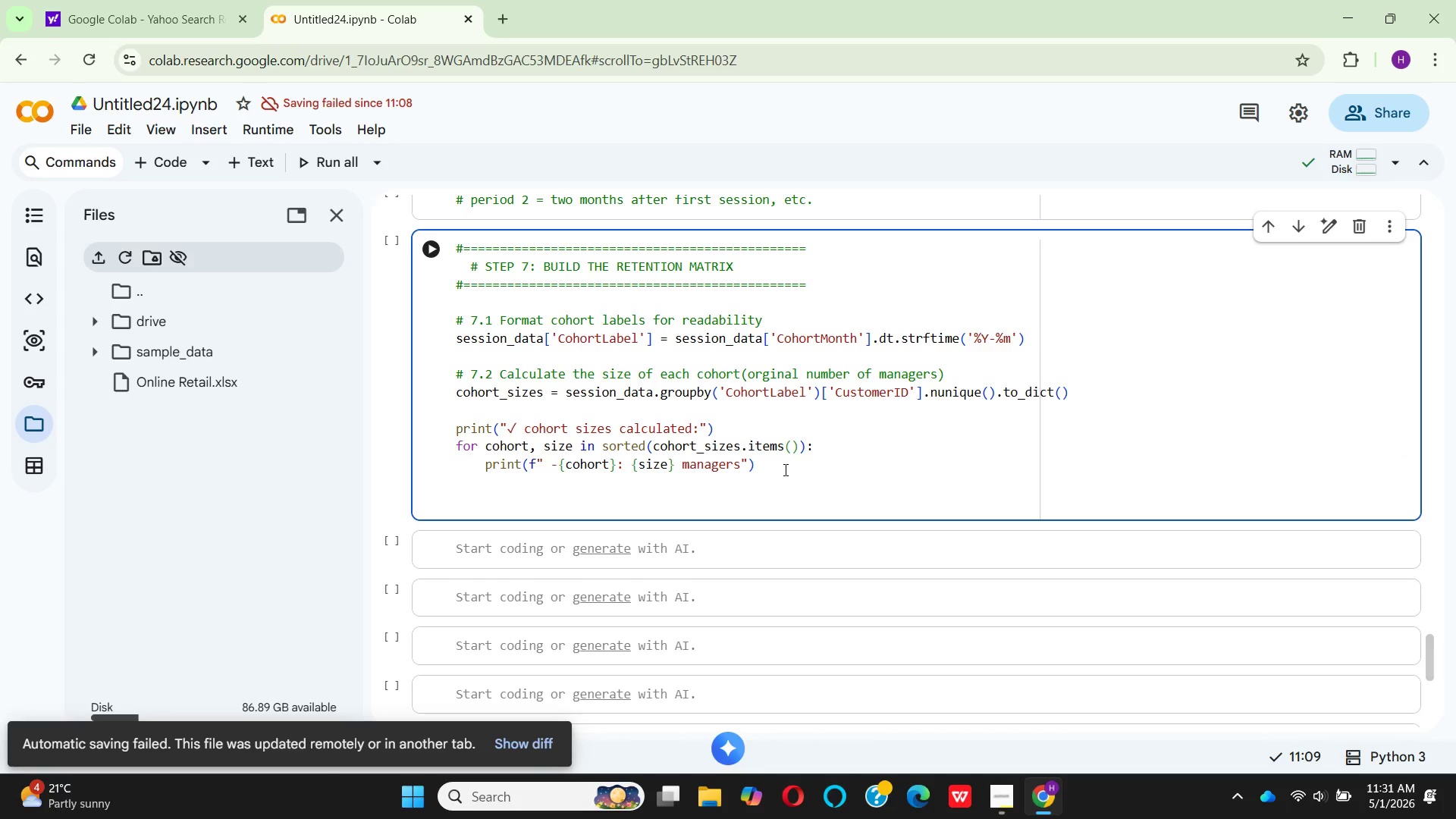 
key(Enter)
 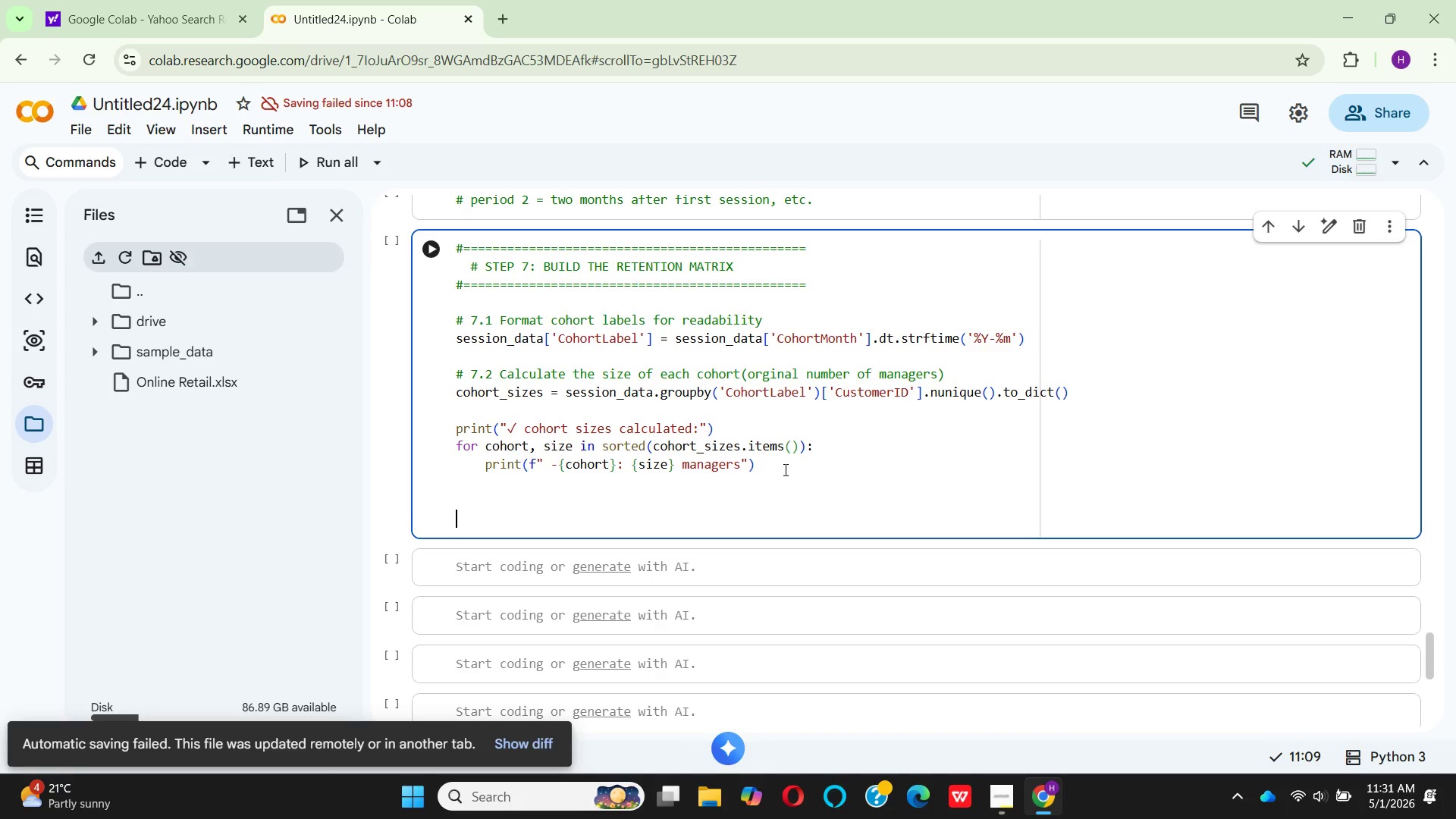 
key(Backspace)
 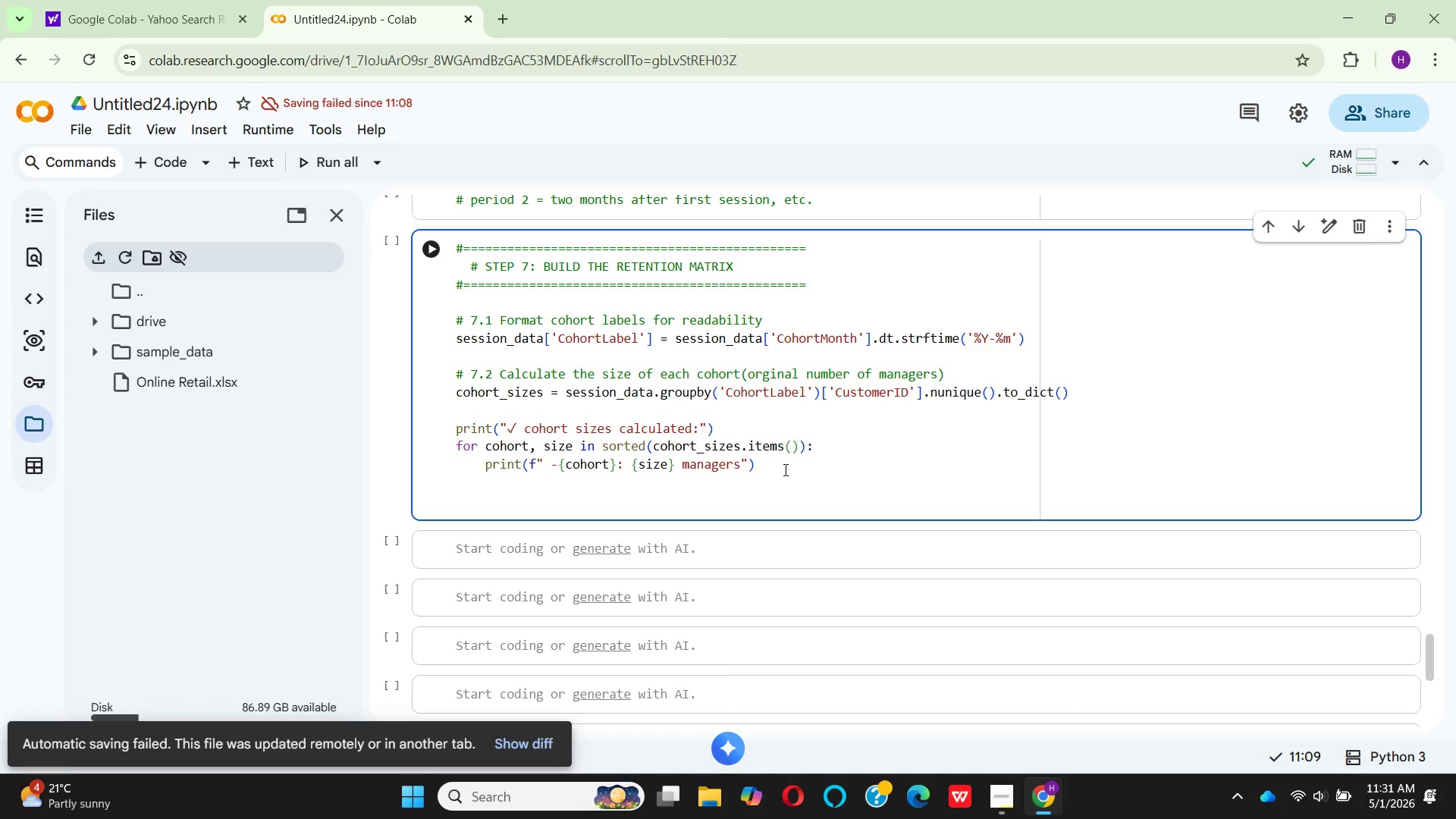 
key(Shift+ShiftLeft)
 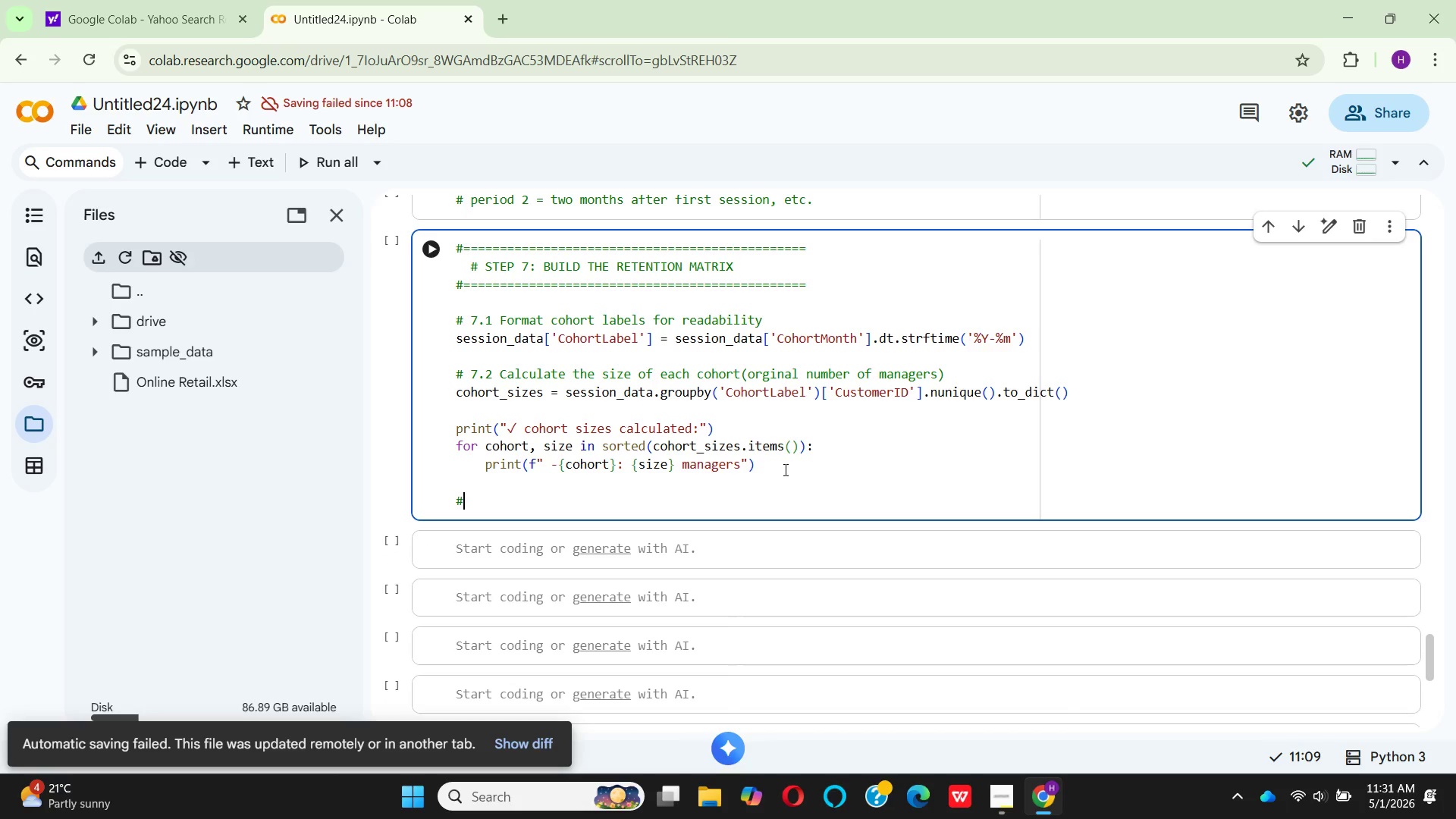 
key(Shift+3)
 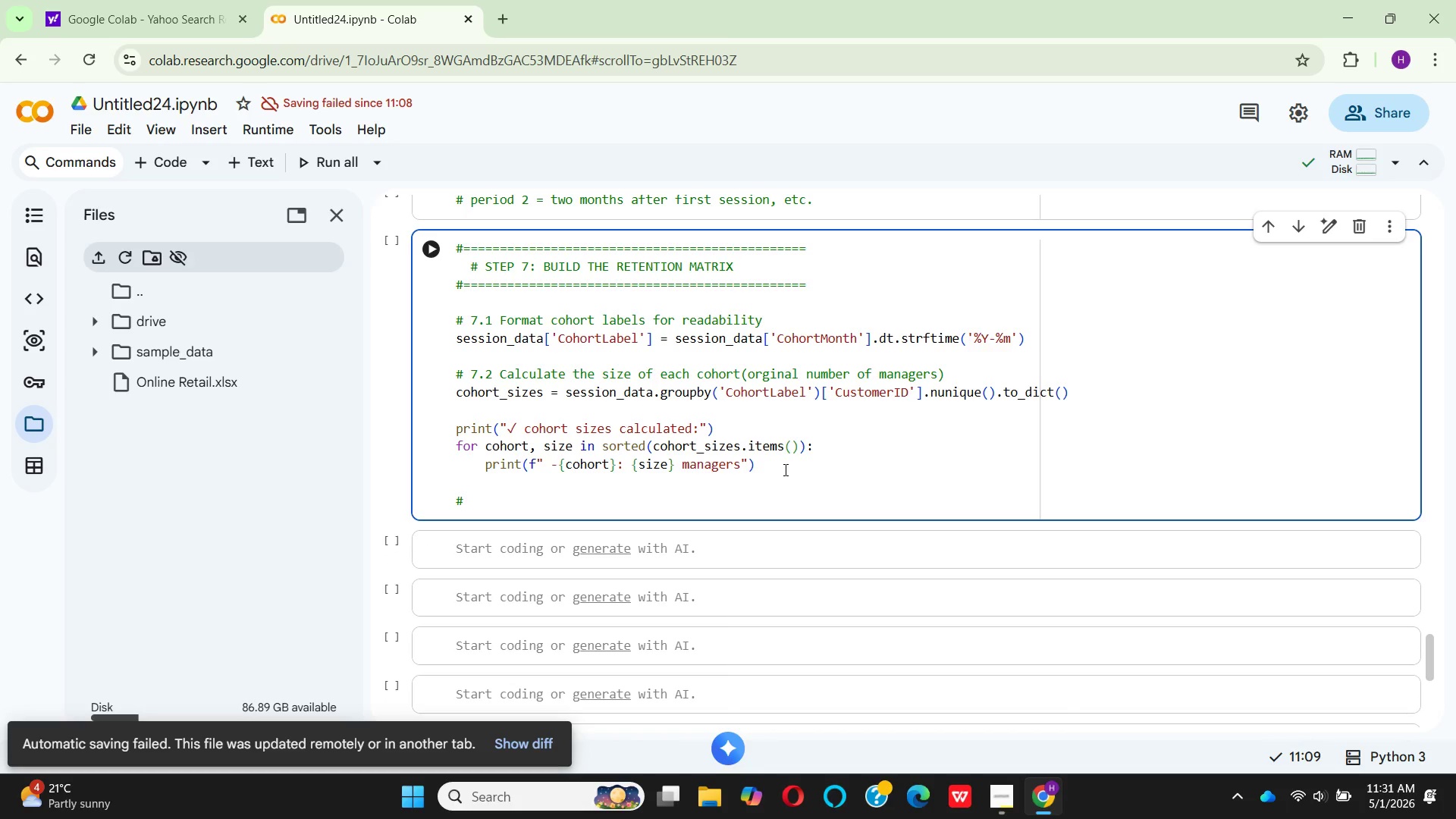 
key(Space)
 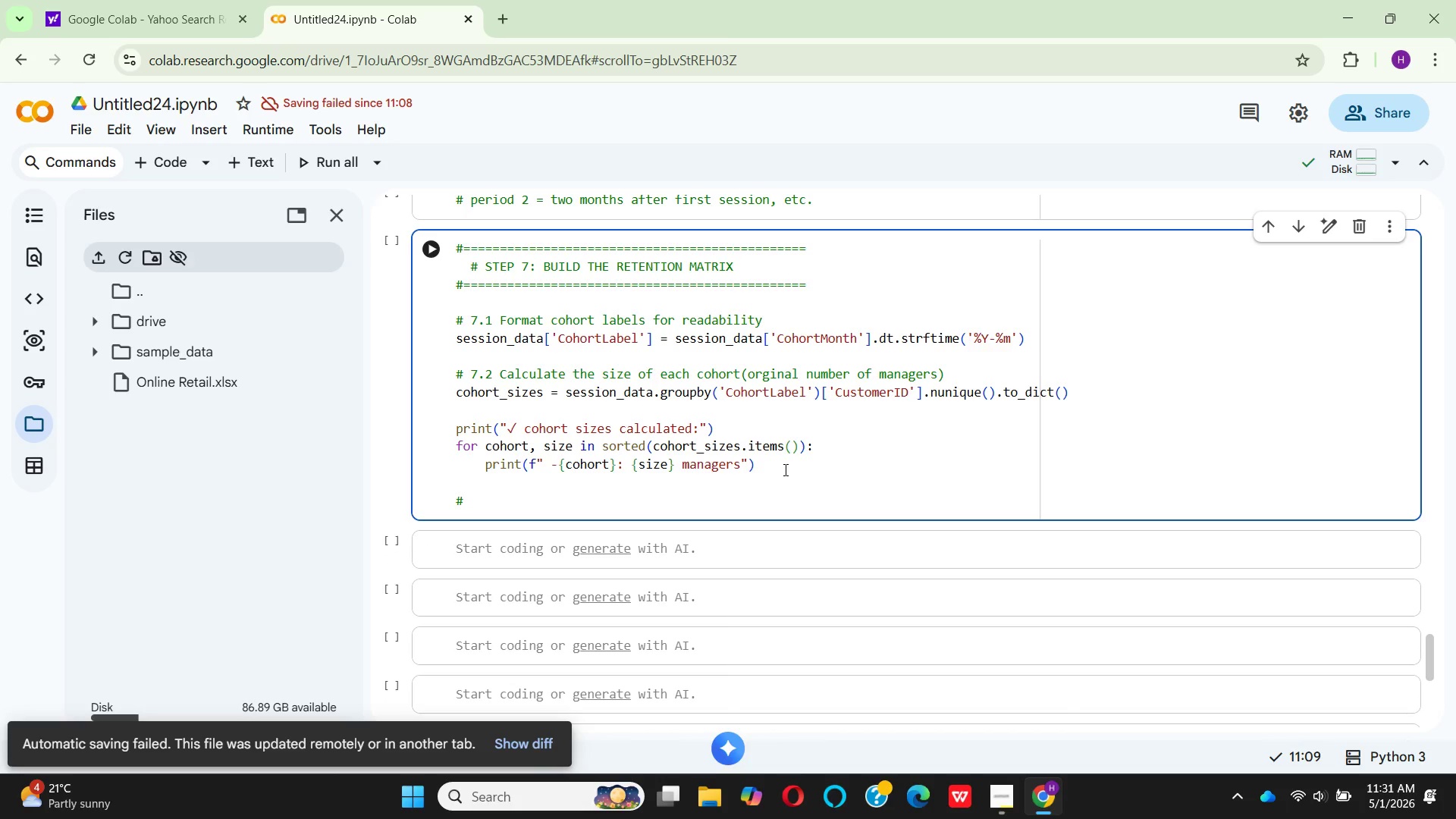 
key(7)
 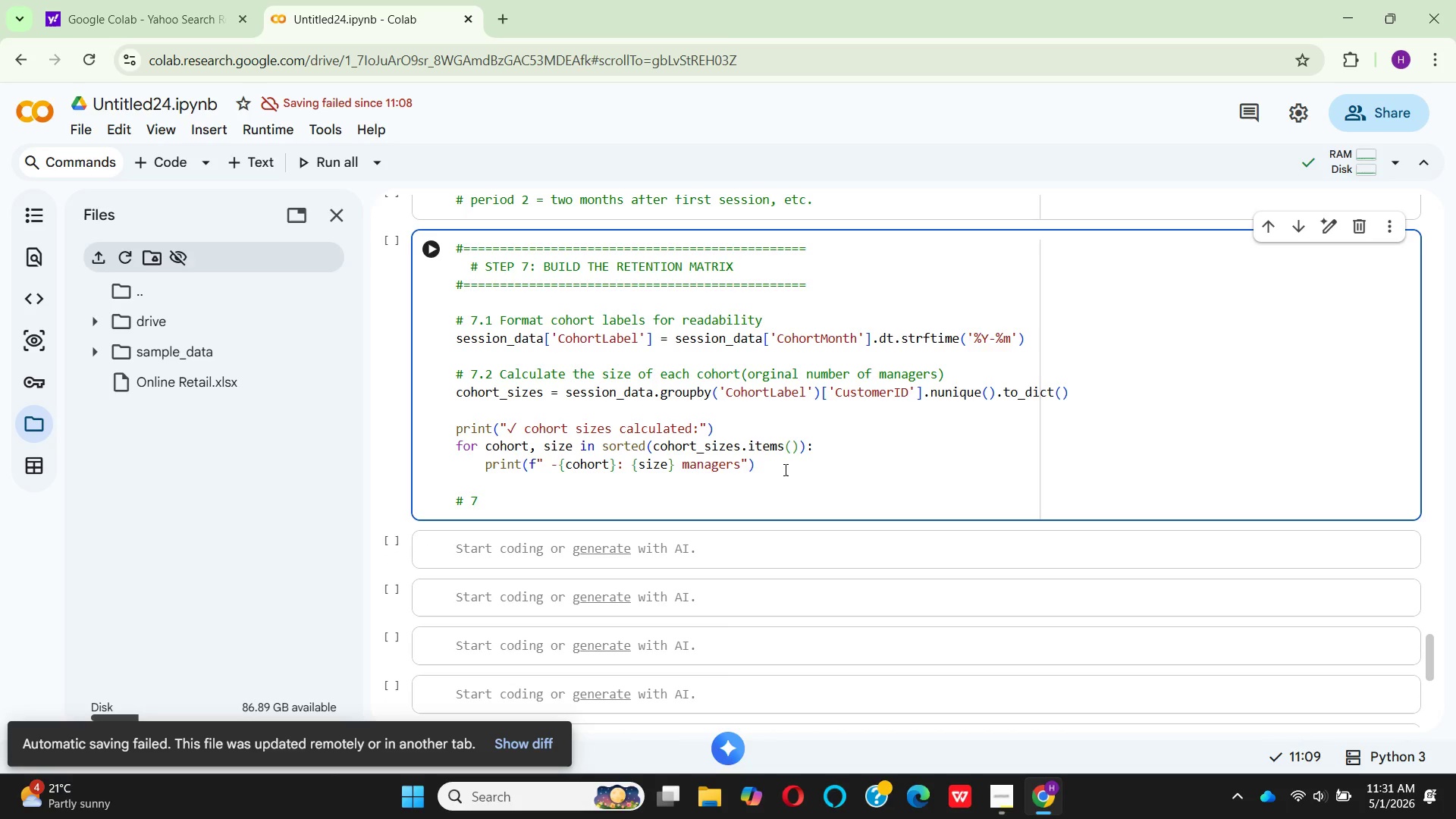 
key(Period)
 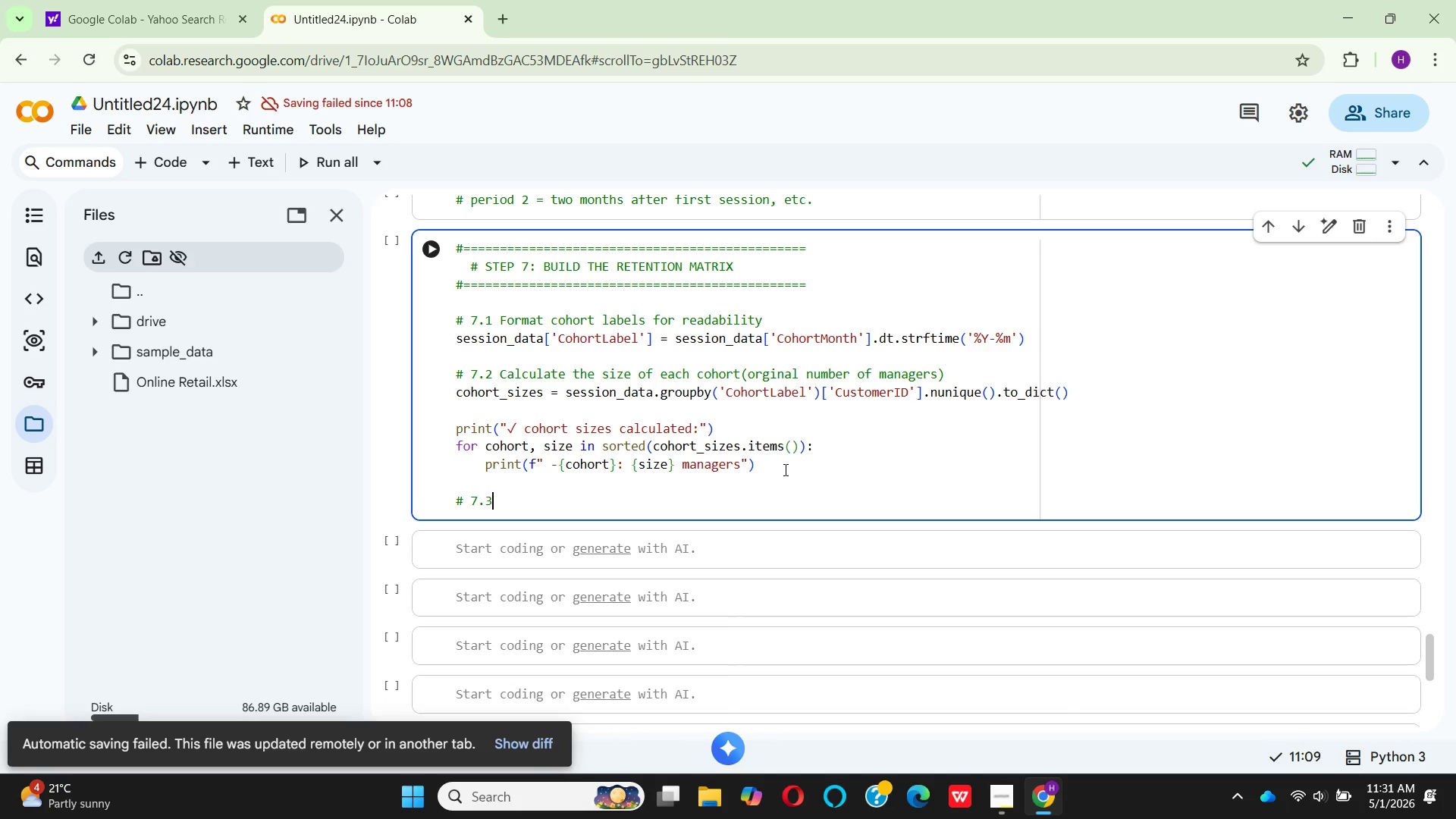 
key(3)
 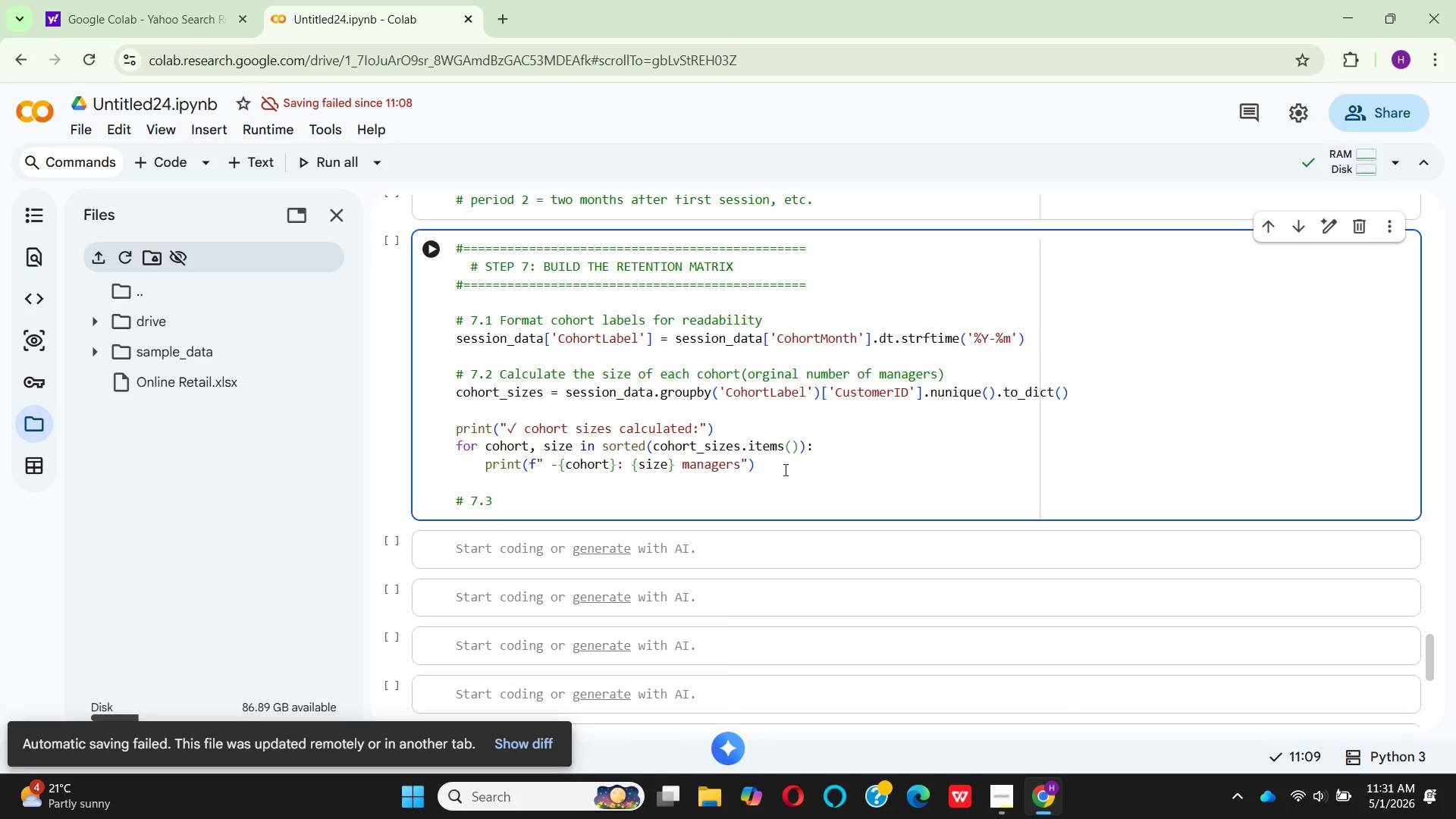 
key(Space)